 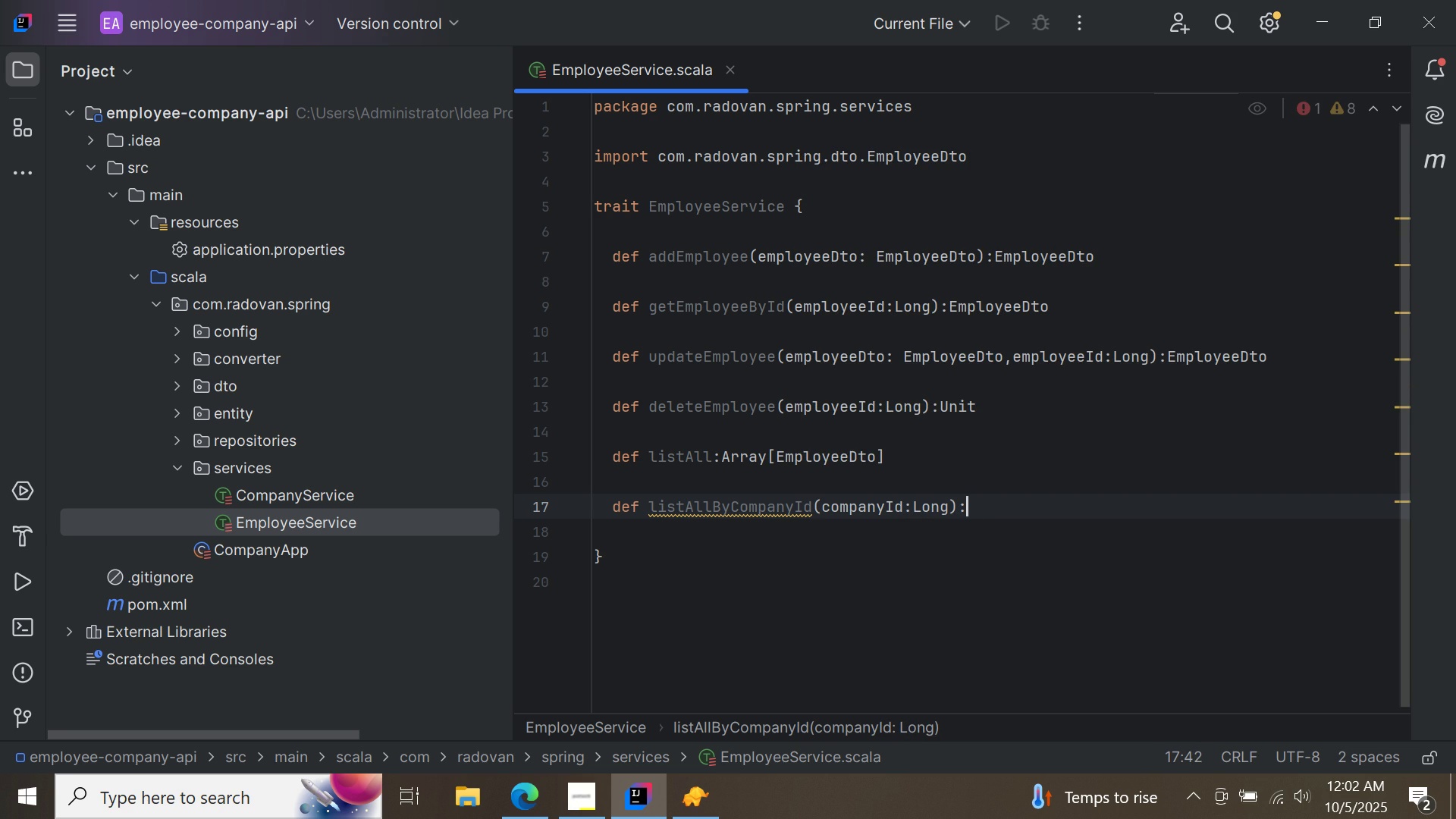 
key(CapsLock)
 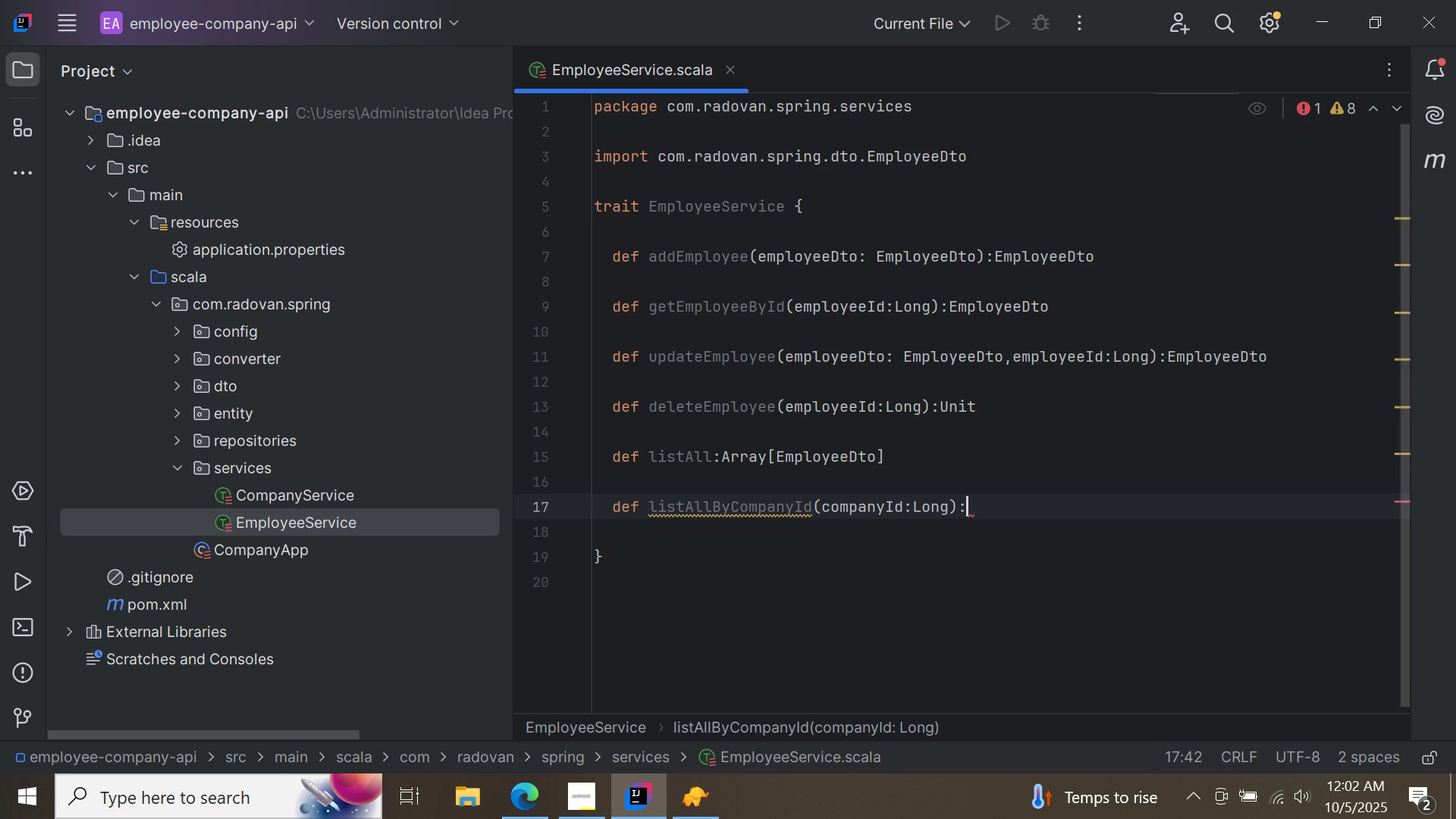 
key(A)
 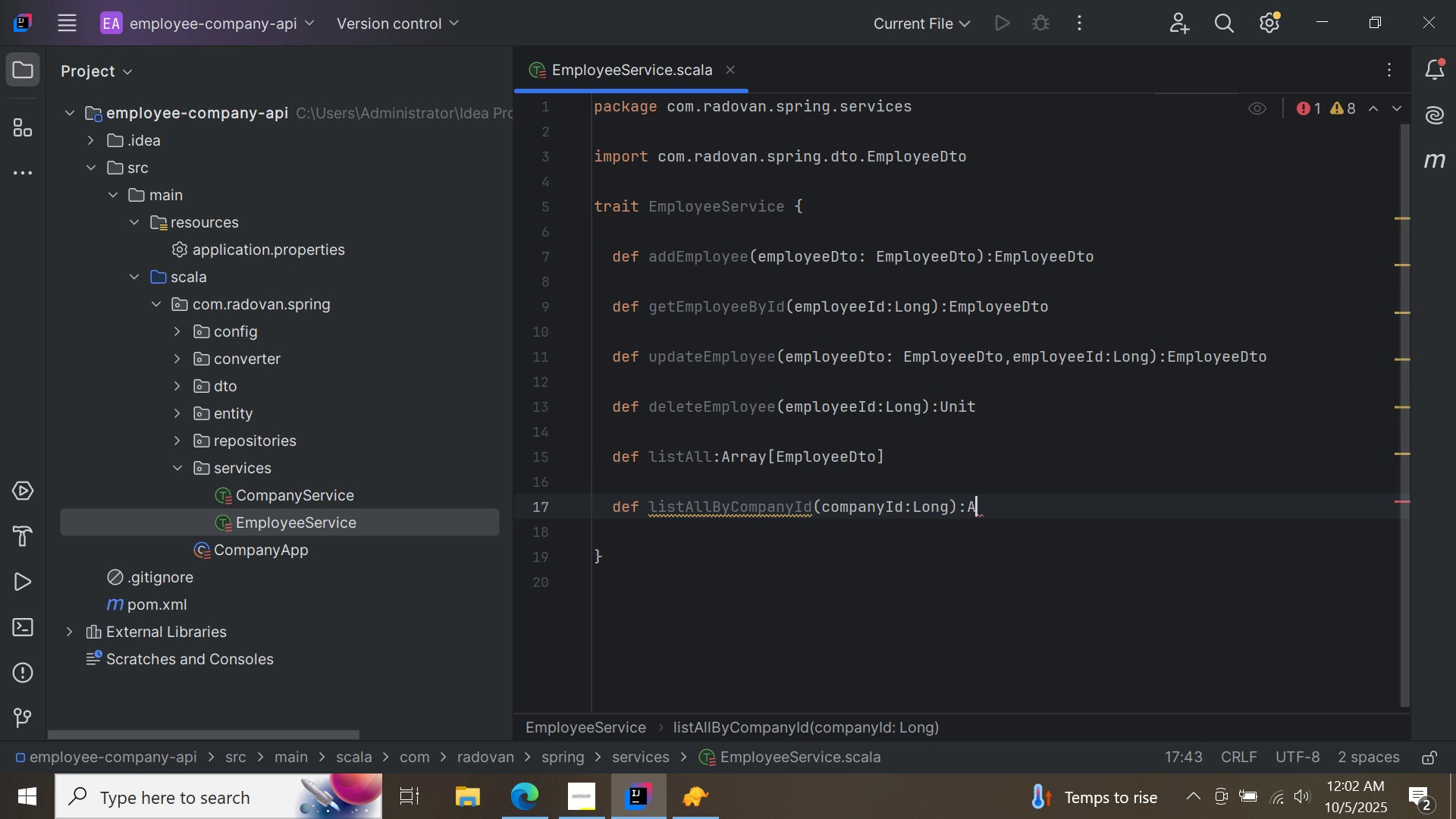 
key(CapsLock)
 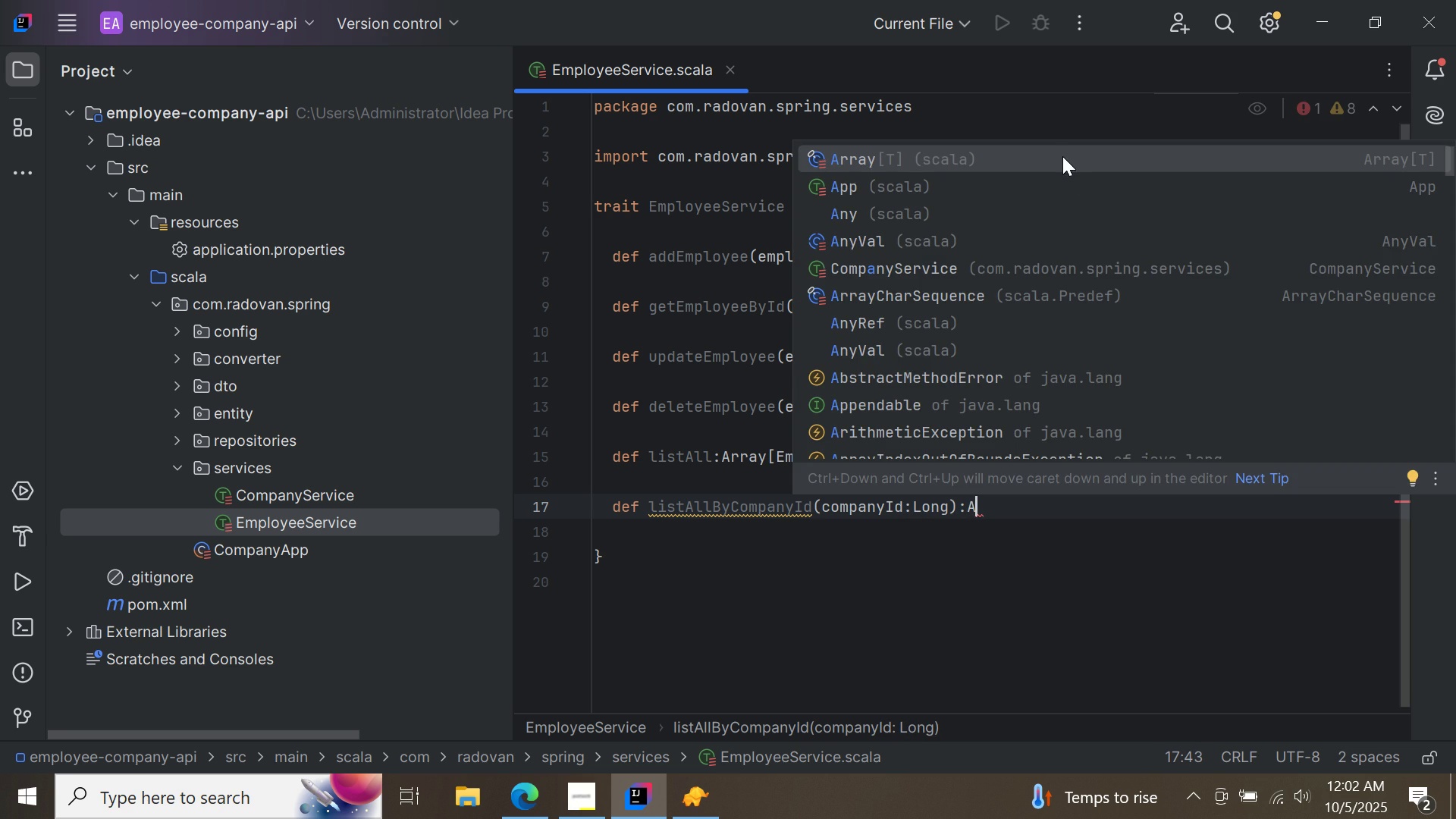 
double_click([1062, 156])
 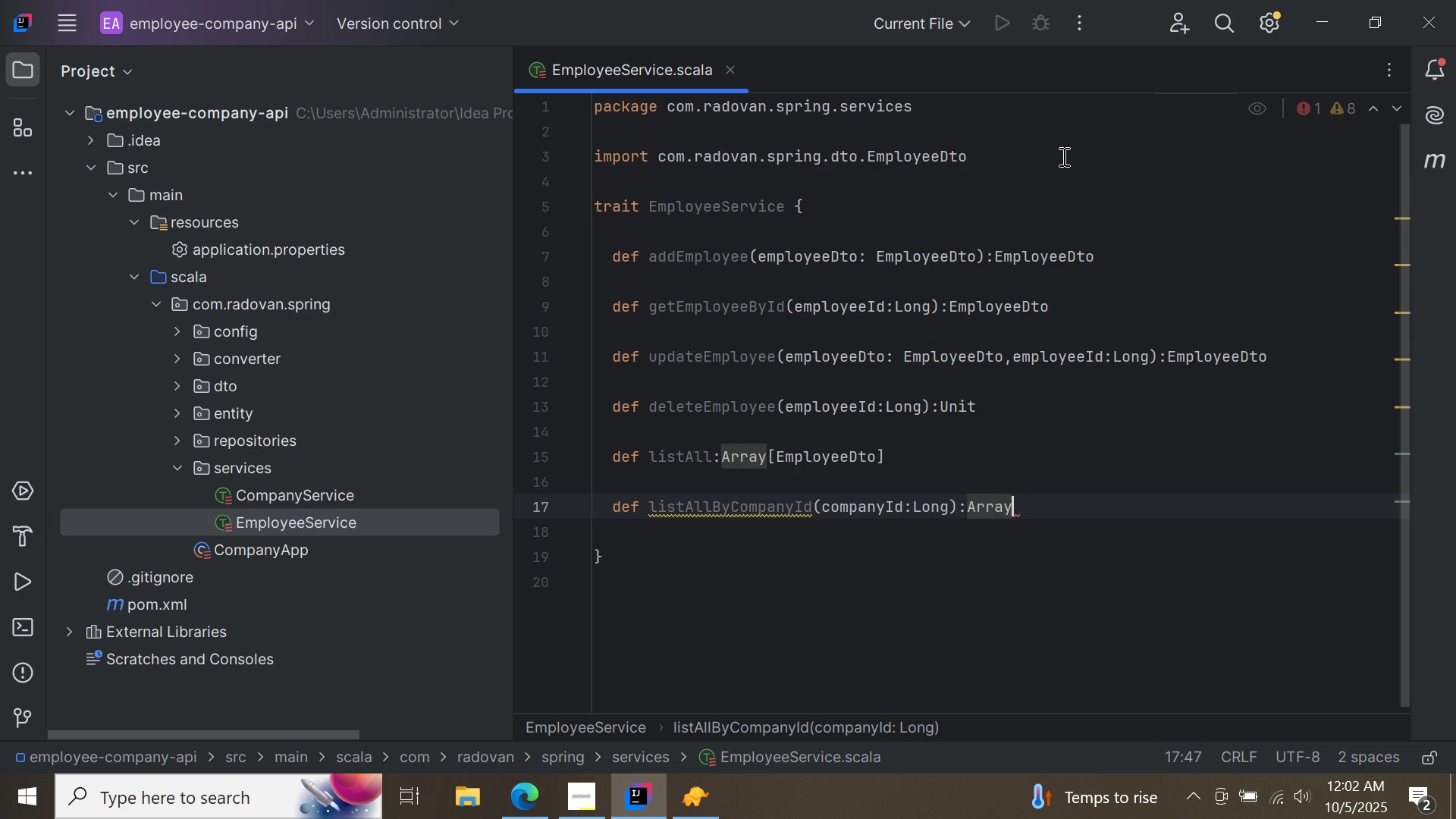 
type([Emp)
 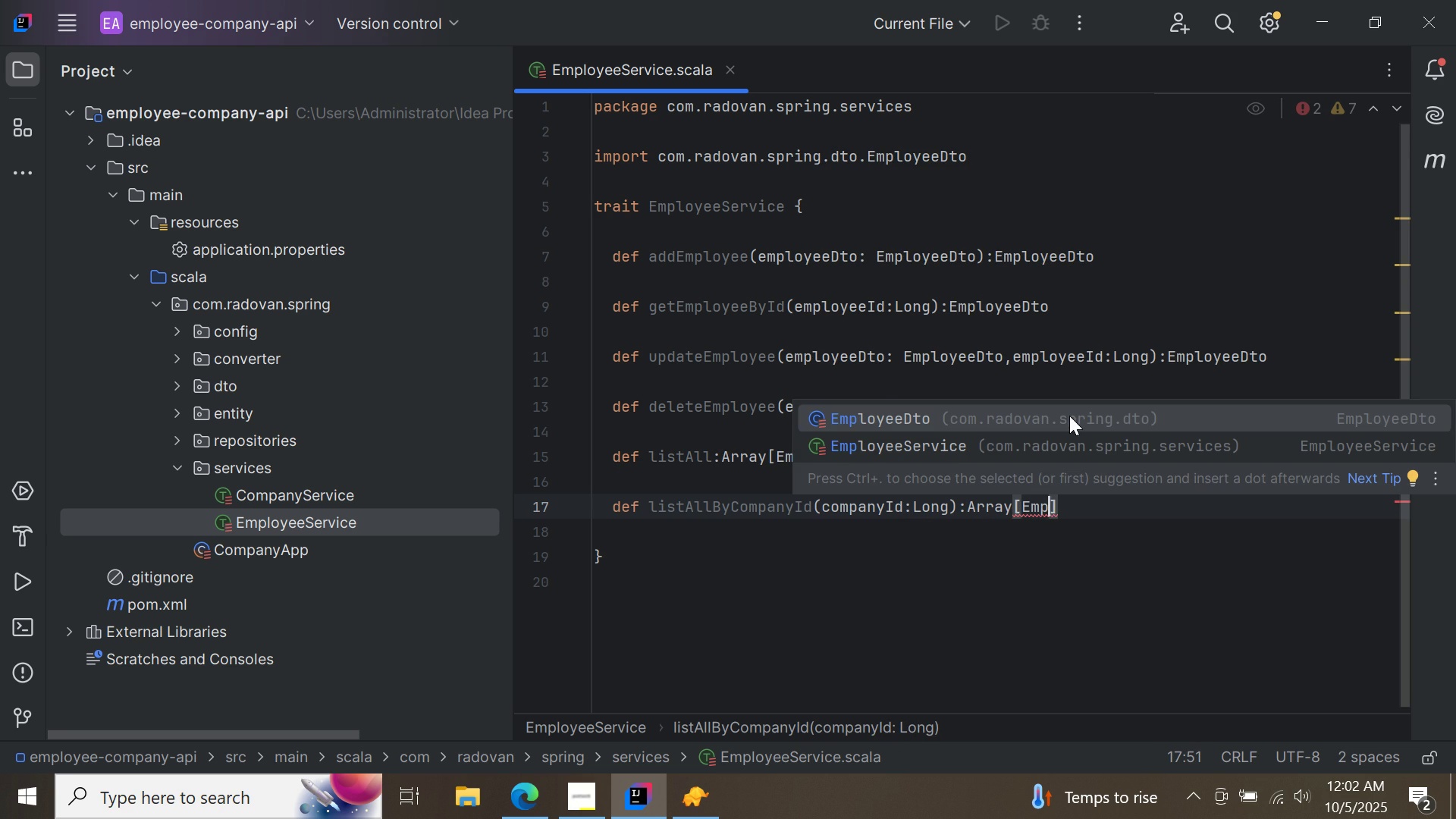 
double_click([1069, 416])